 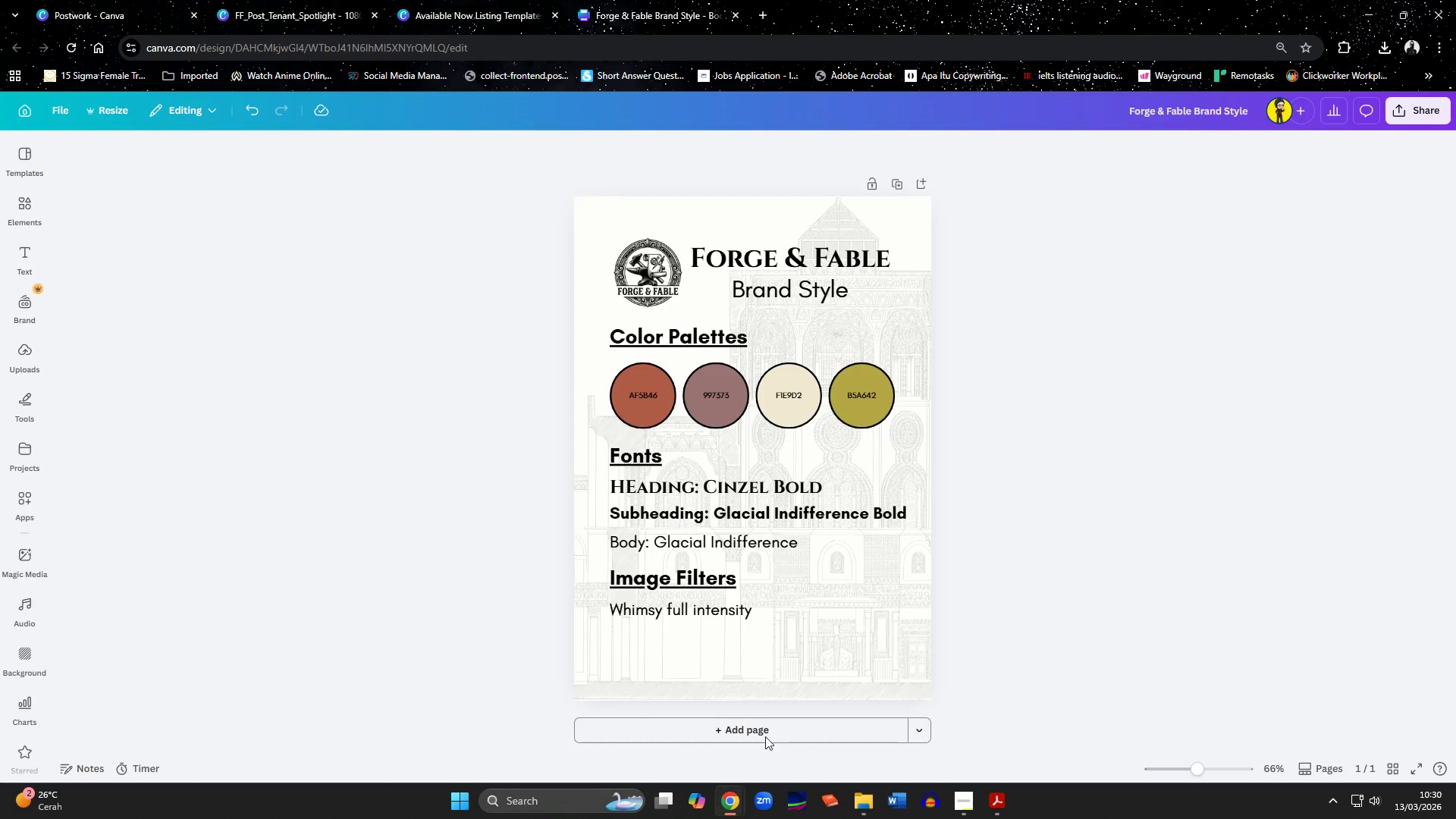 
left_click([277, 10])
 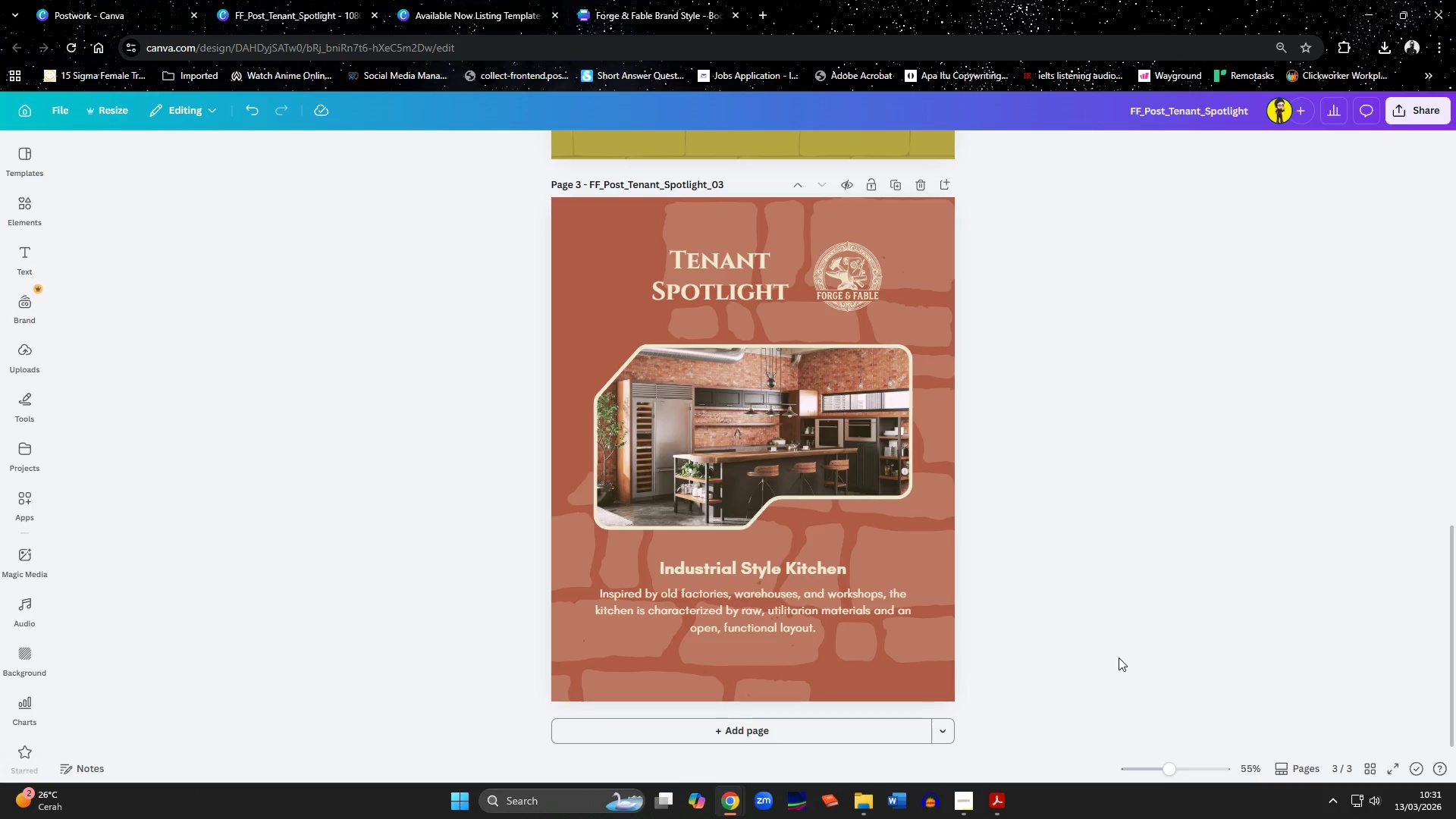 
wait(81.86)
 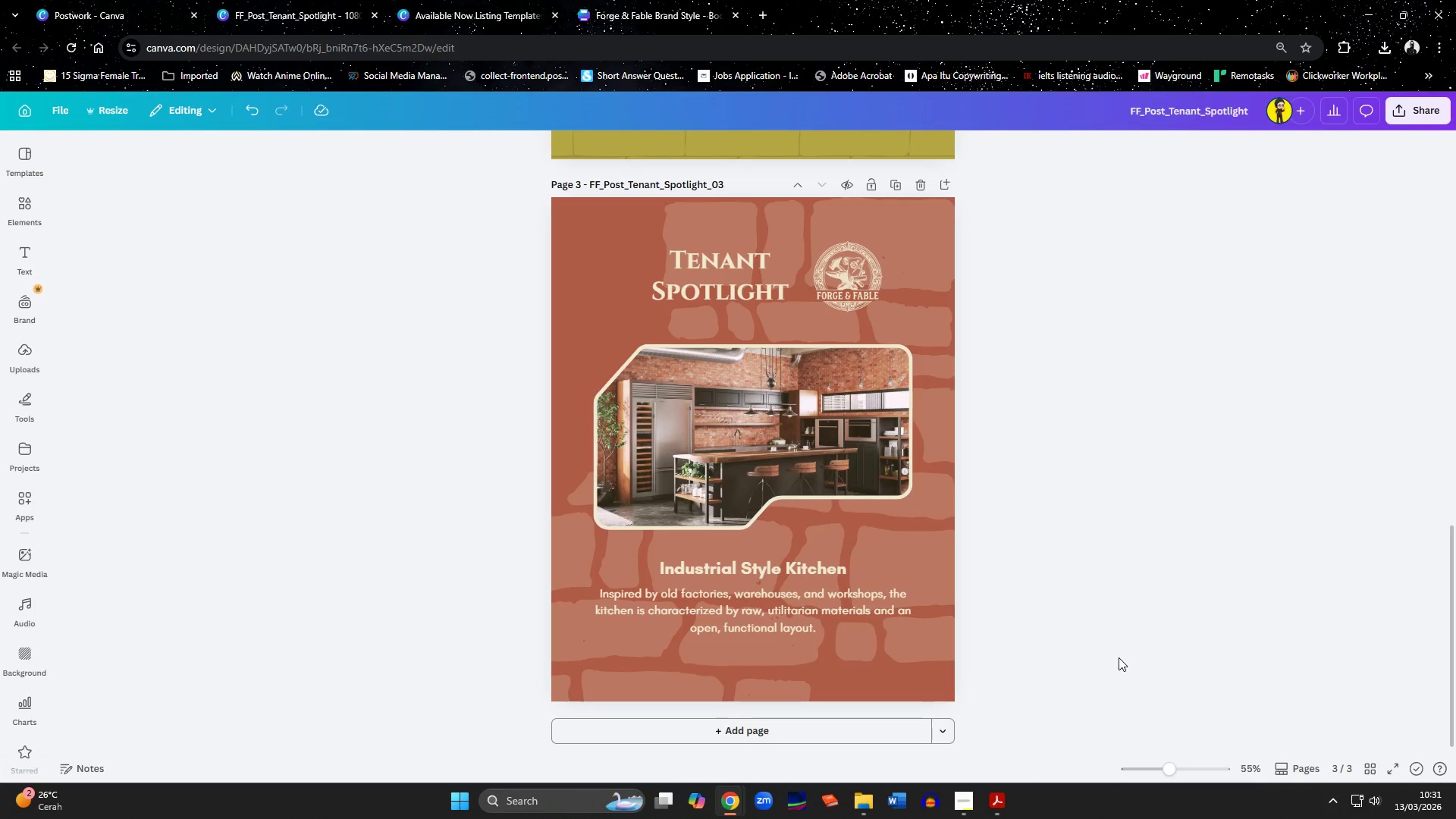 
scroll: coordinate [1100, 459], scroll_direction: down, amount: 2.0
 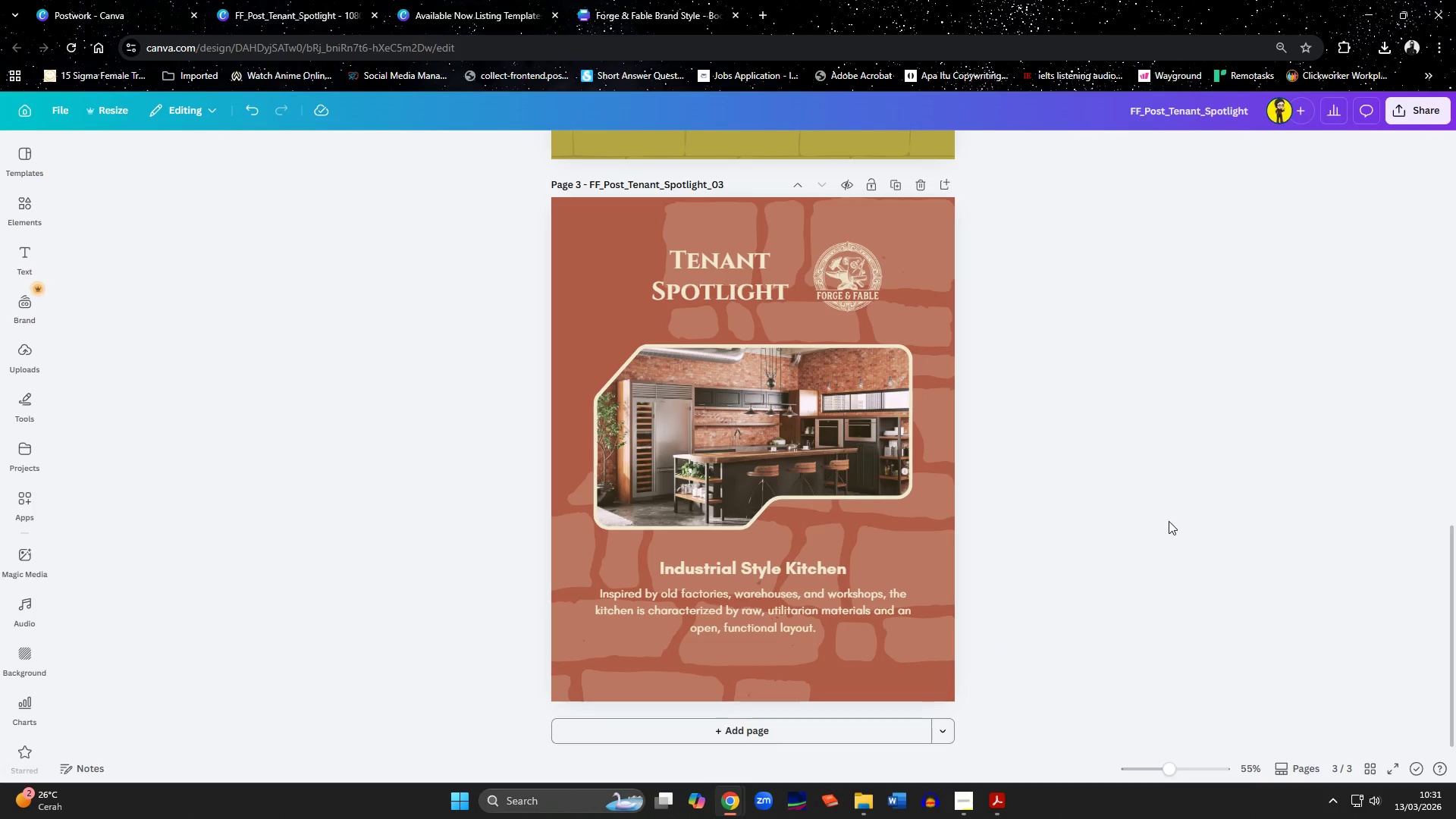 
wait(23.57)
 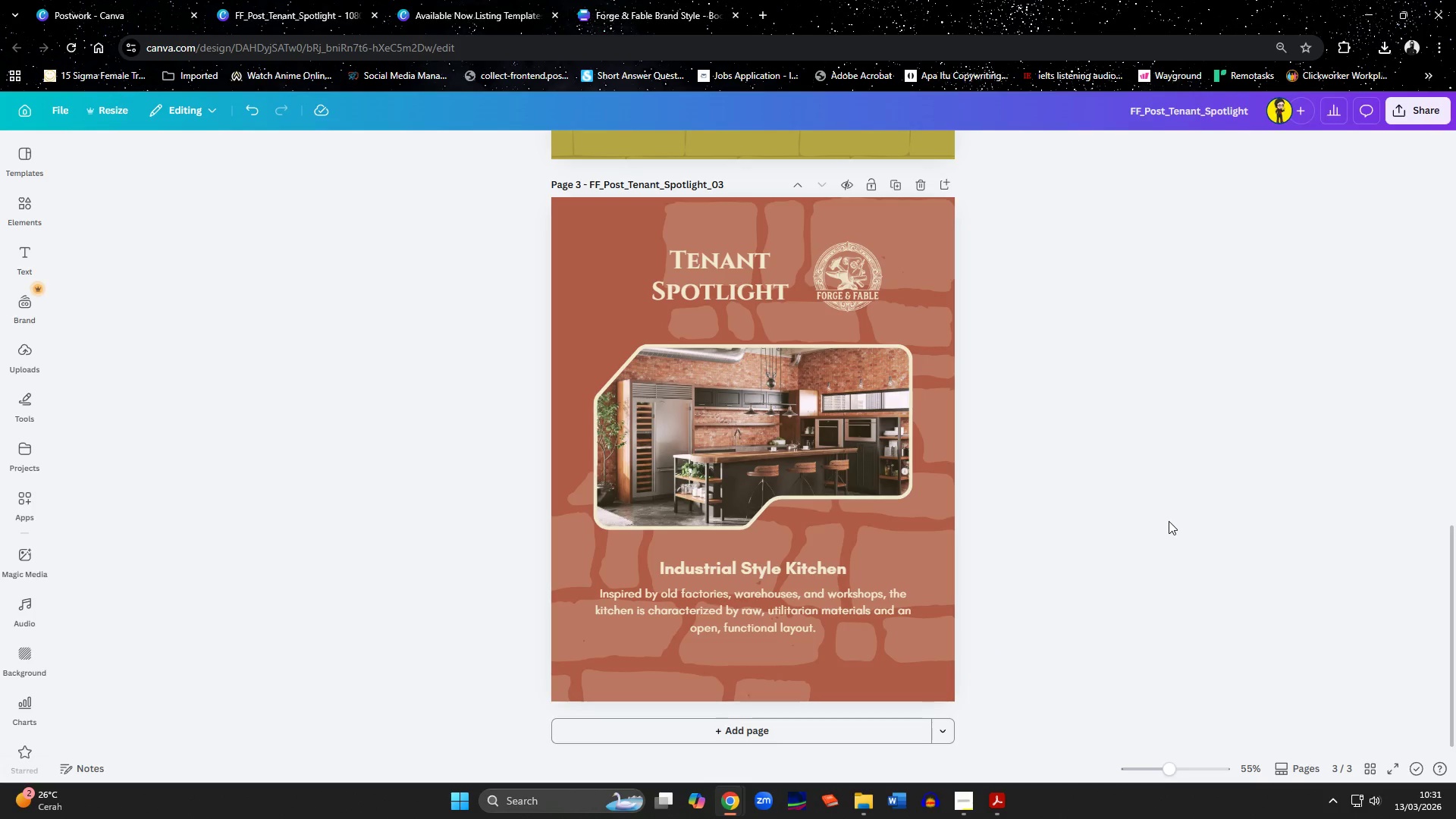 
scroll: coordinate [1178, 512], scroll_direction: up, amount: 8.0
 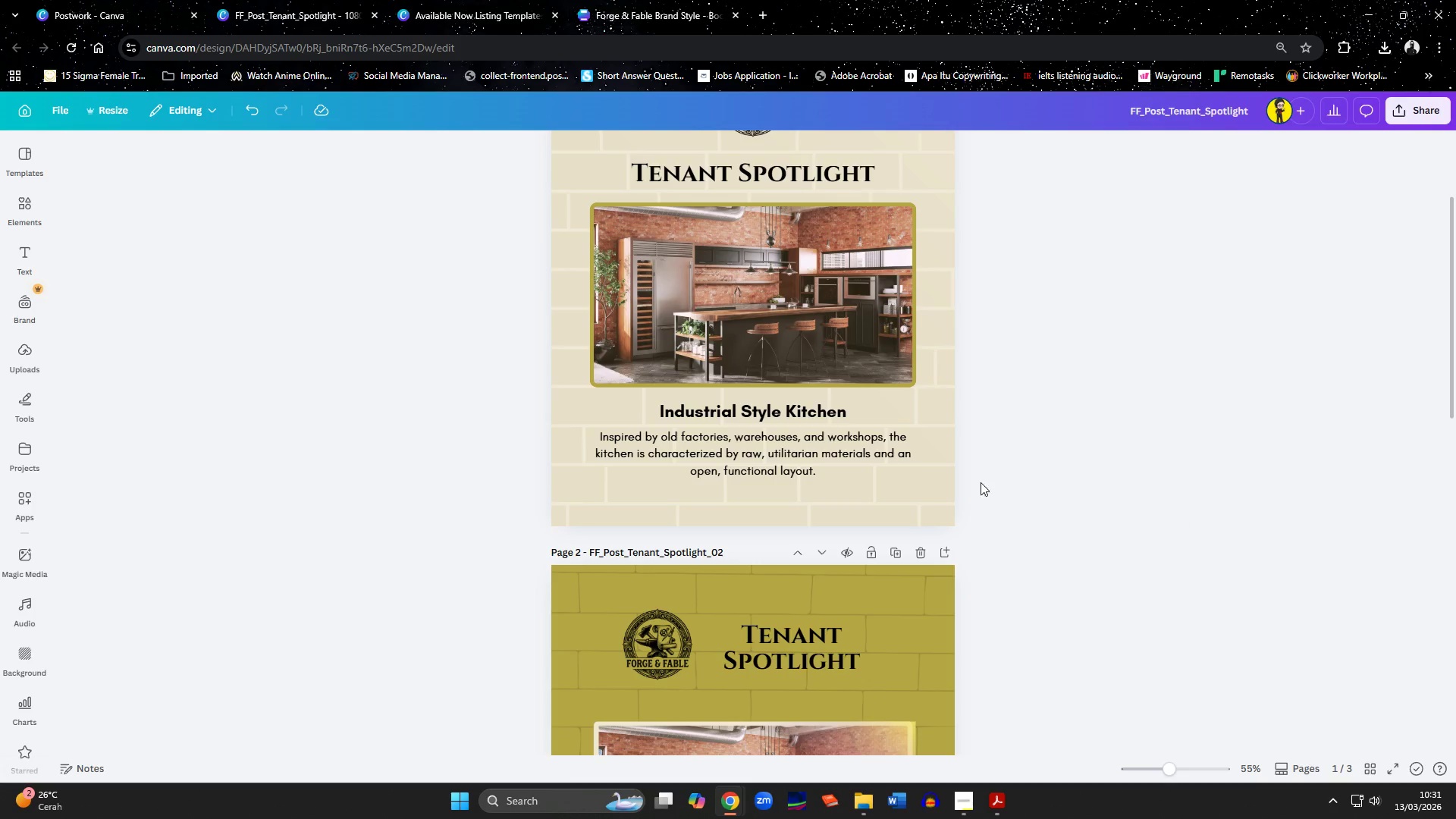 
left_click([893, 467])
 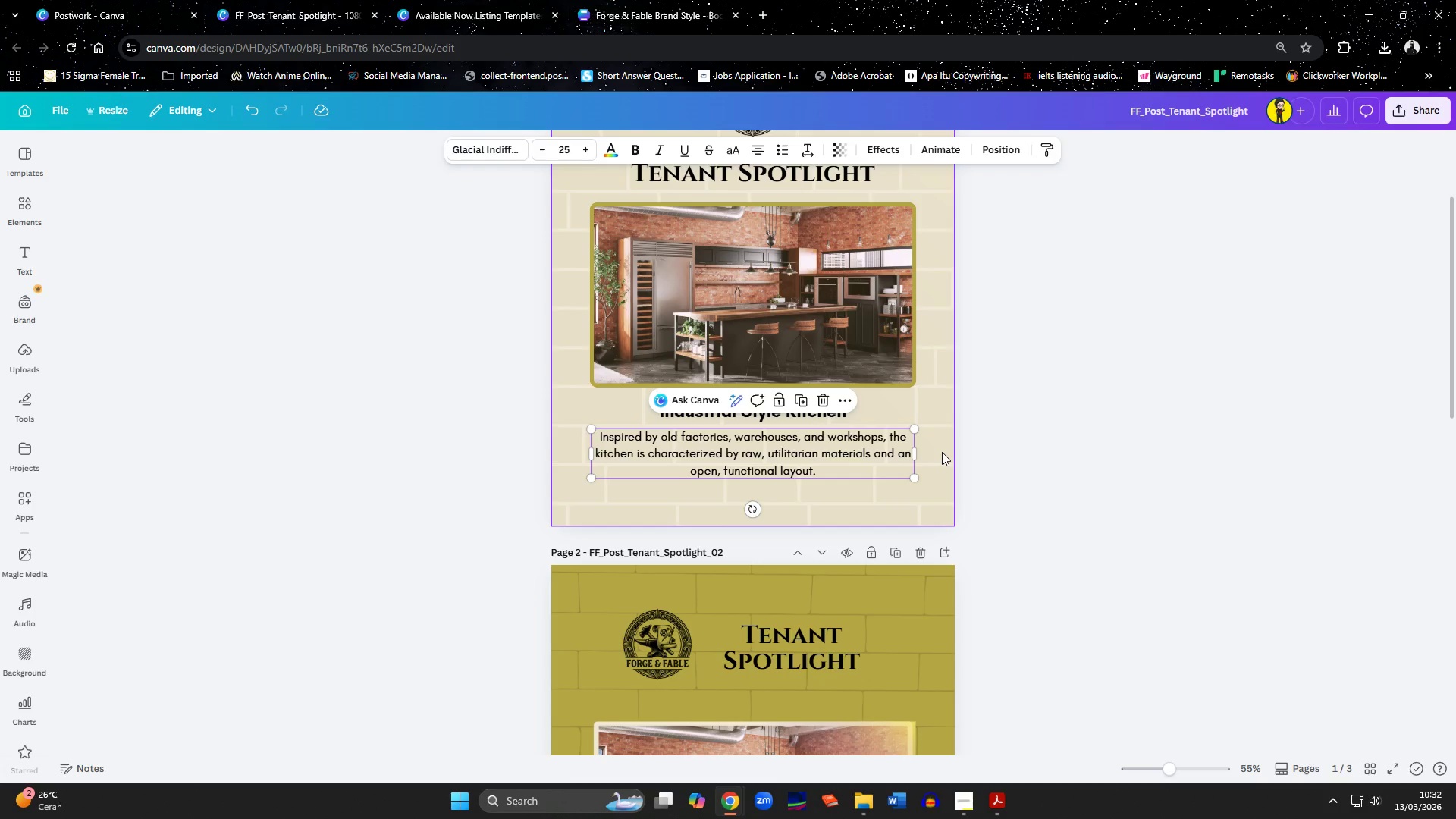 
wait(45.33)
 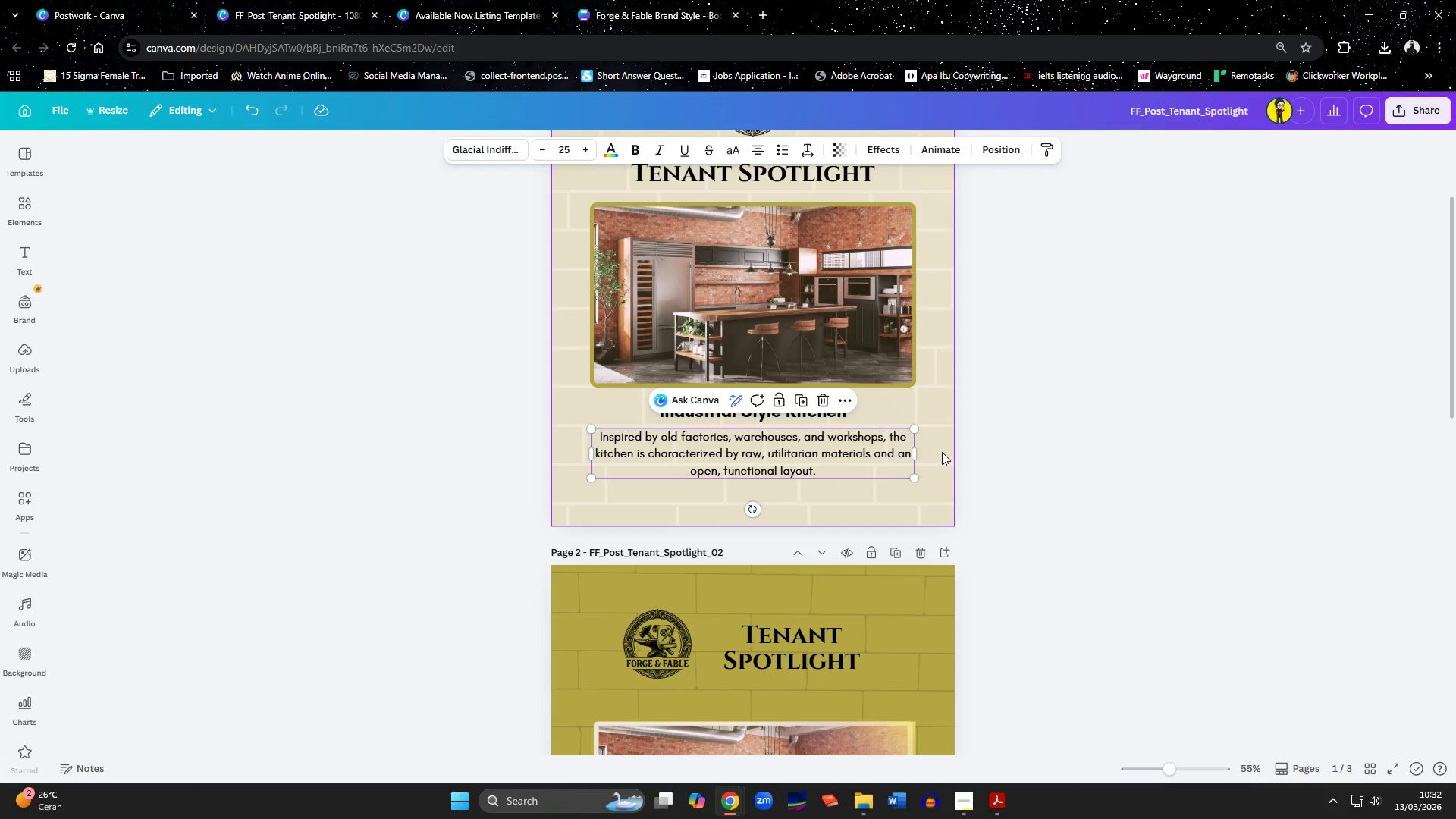 
scroll: coordinate [1057, 405], scroll_direction: down, amount: 5.0
 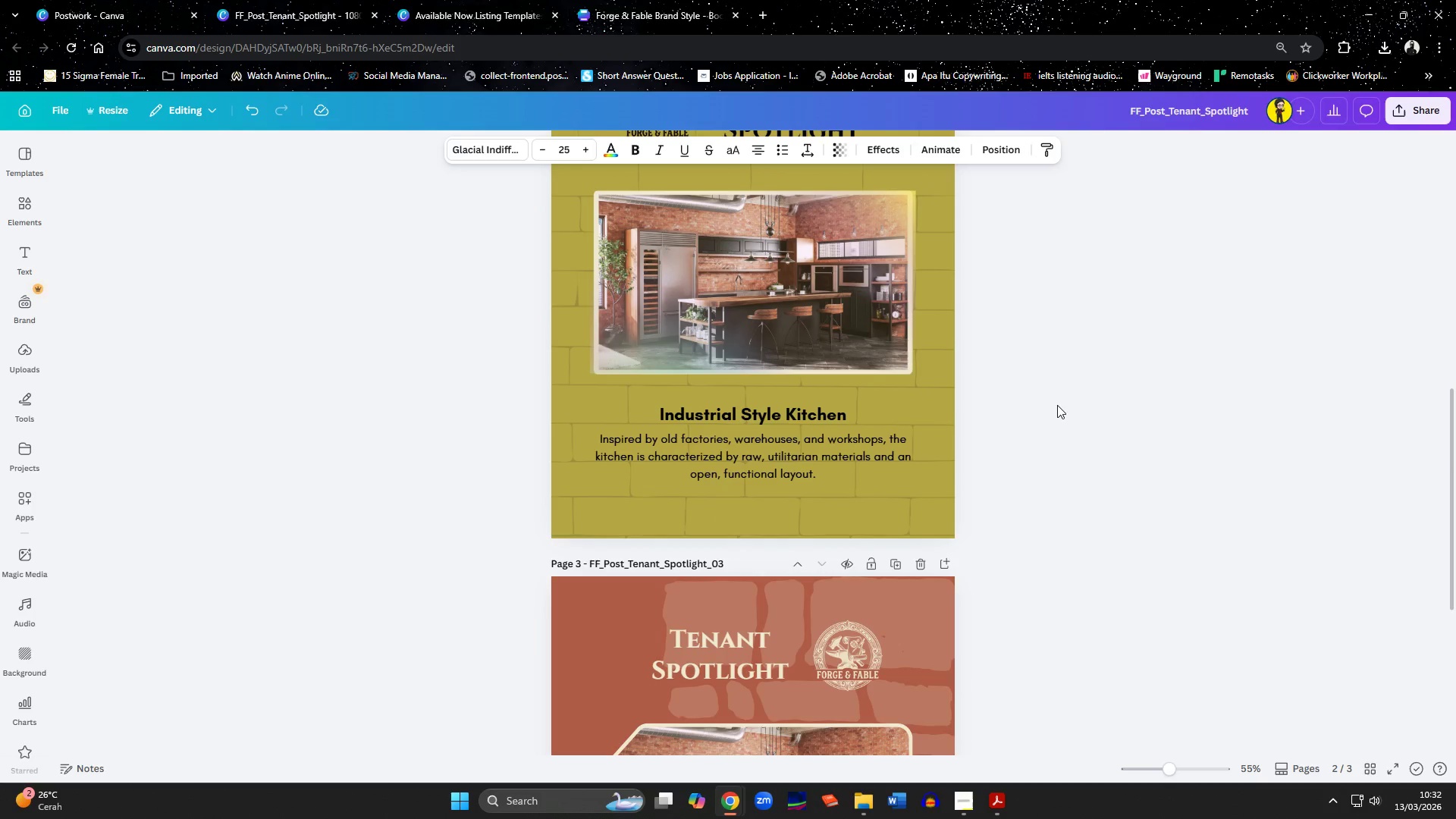 